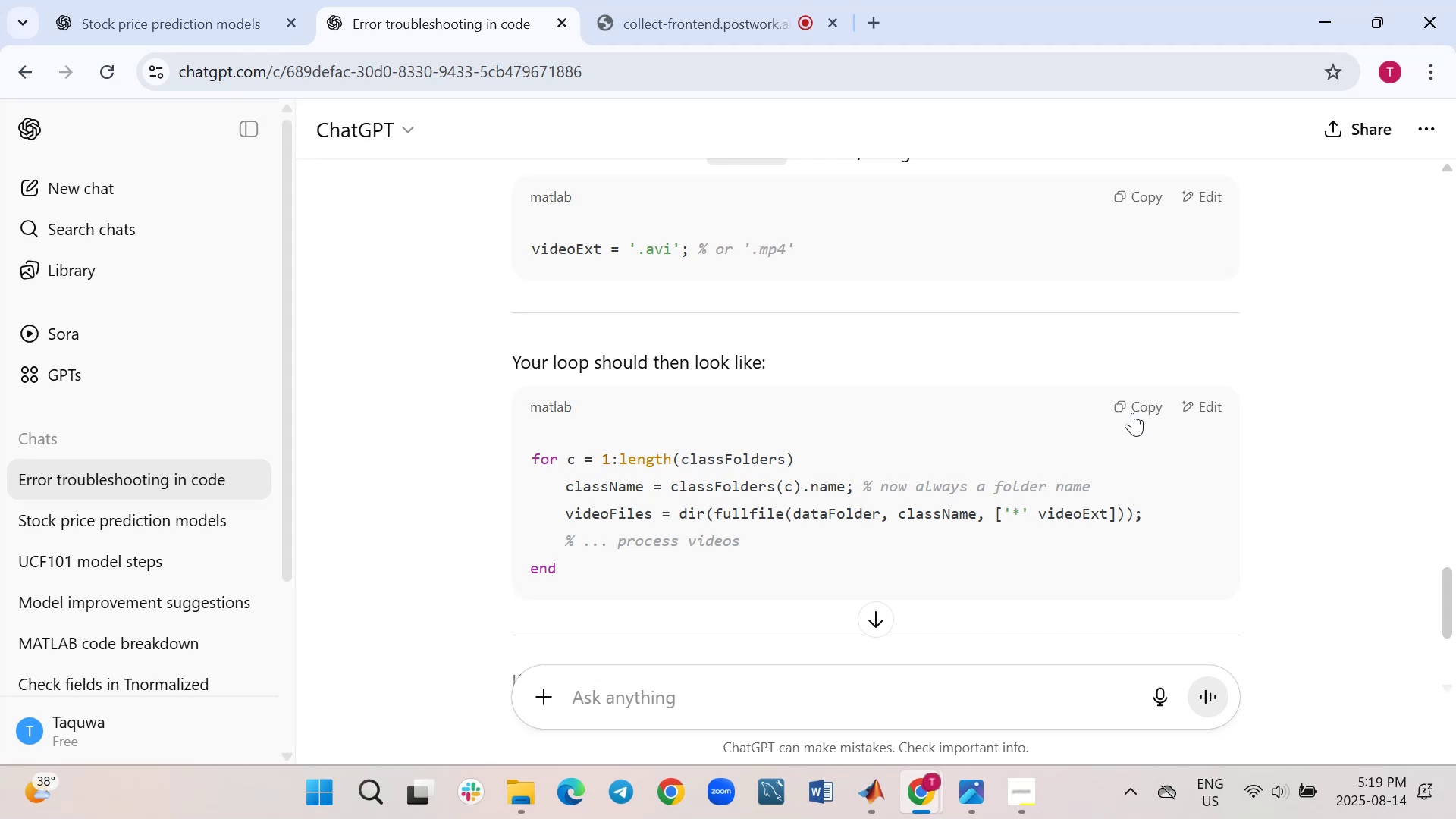 
left_click([1138, 408])
 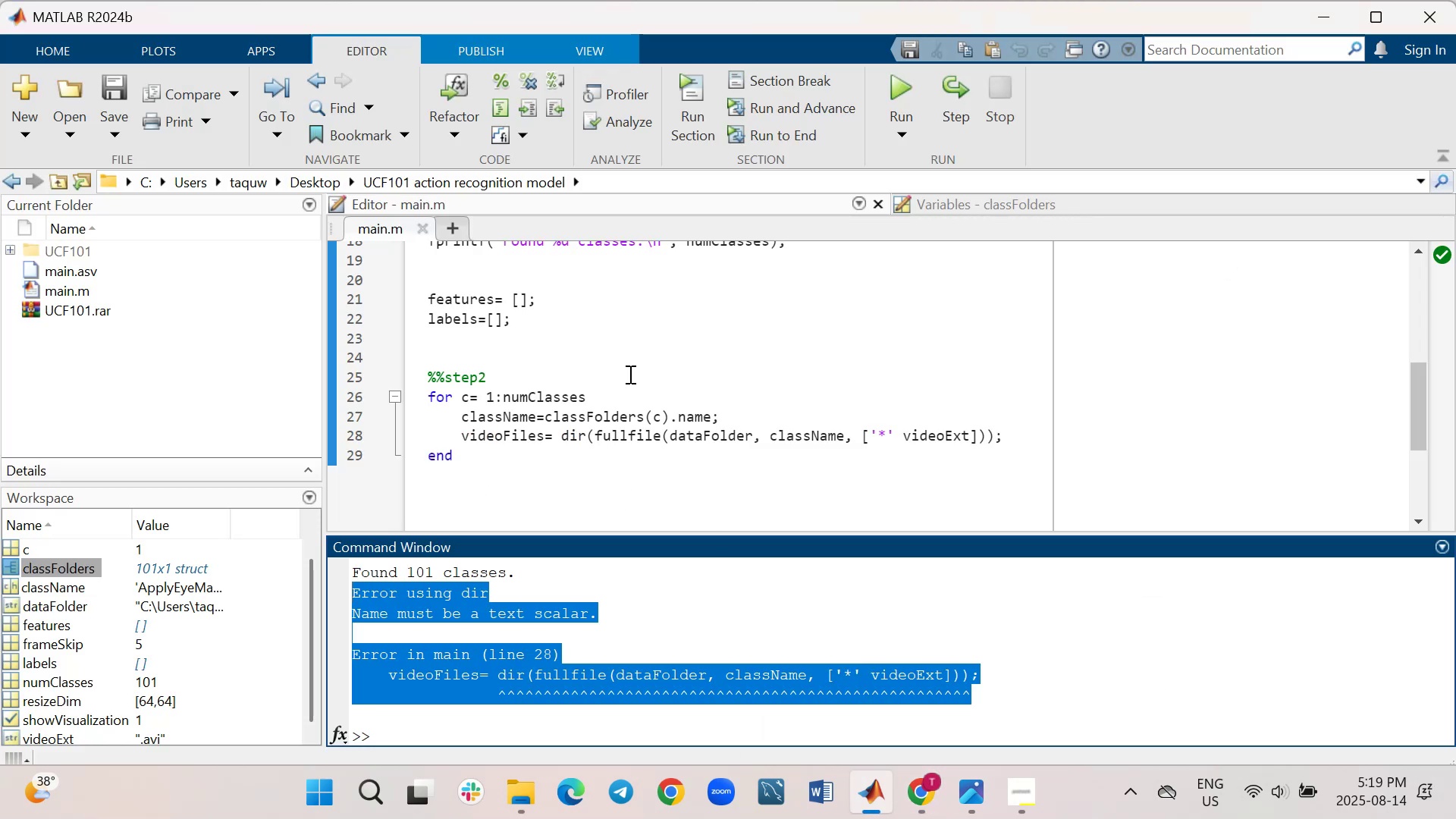 
wait(5.88)
 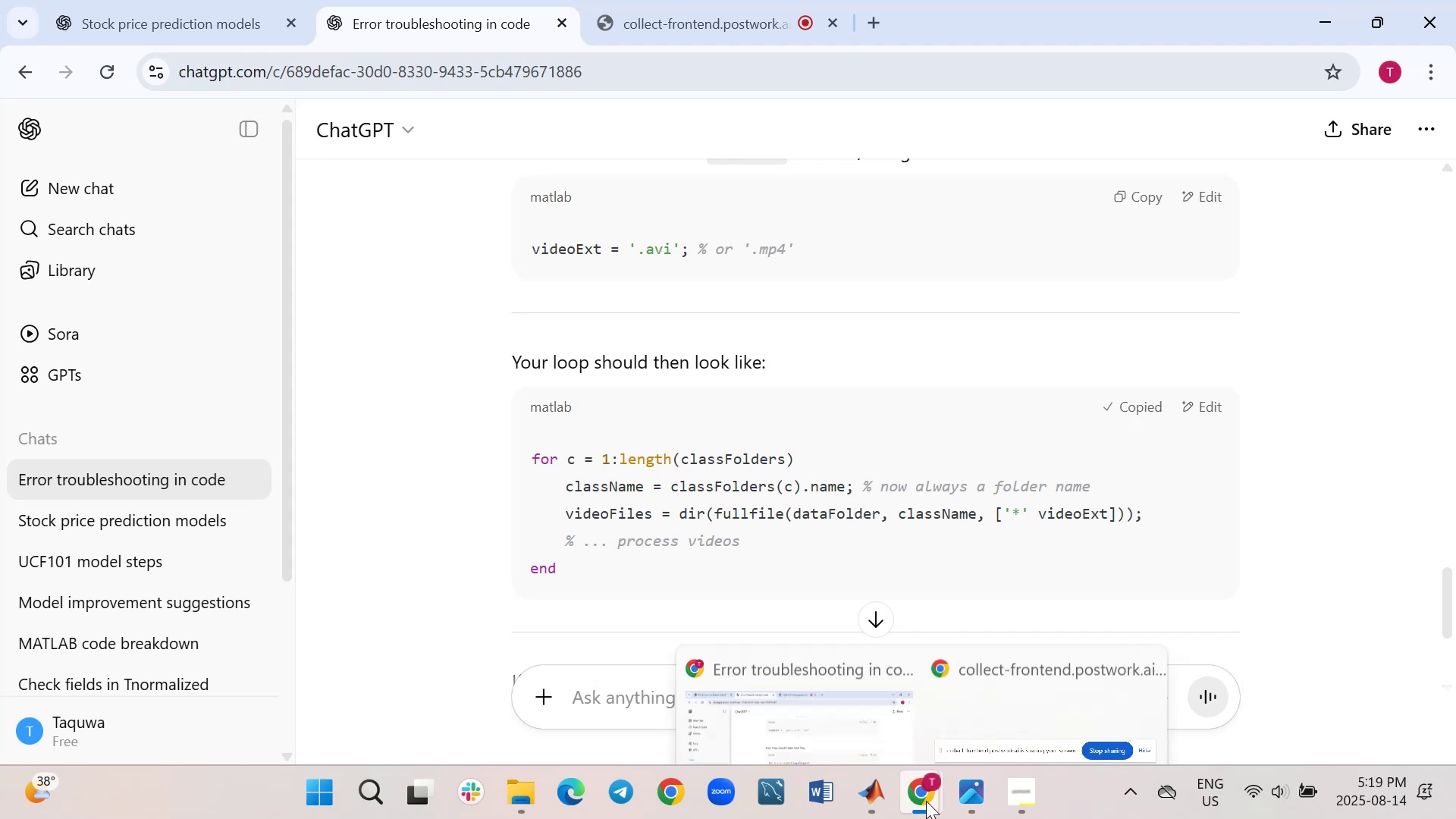 
left_click_drag(start_coordinate=[455, 466], to_coordinate=[421, 394])
 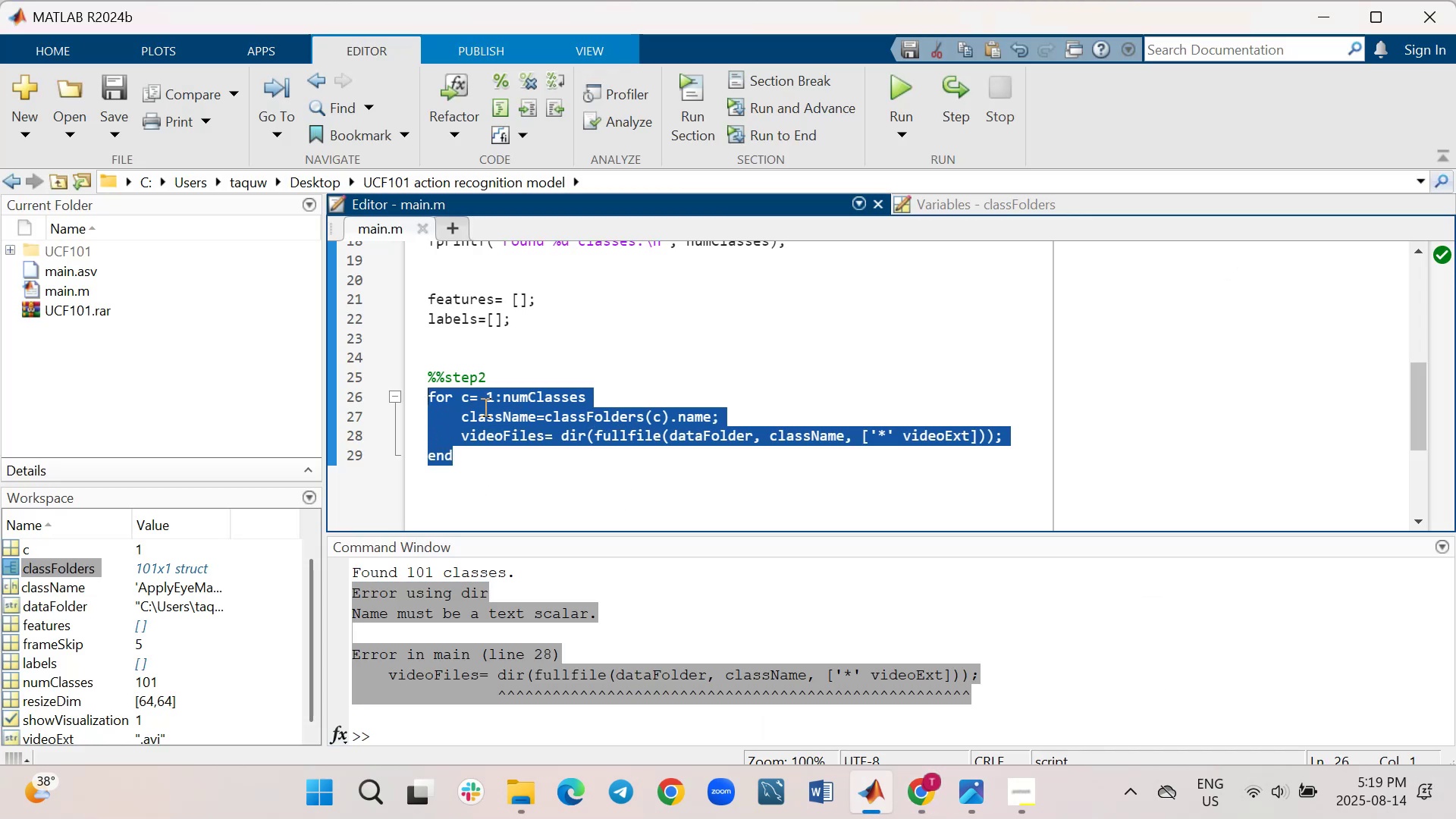 
right_click([484, 406])
 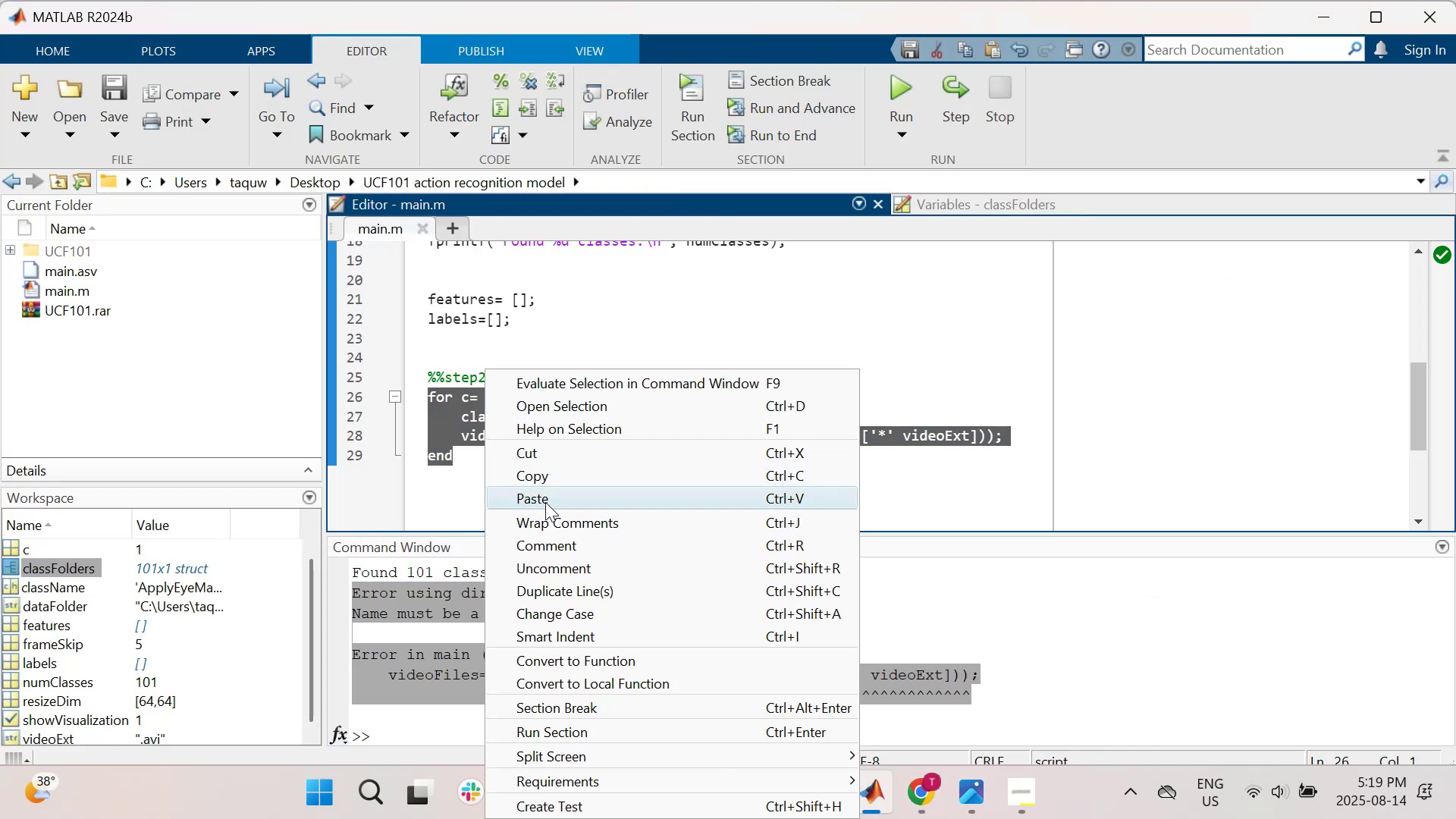 
left_click([545, 496])
 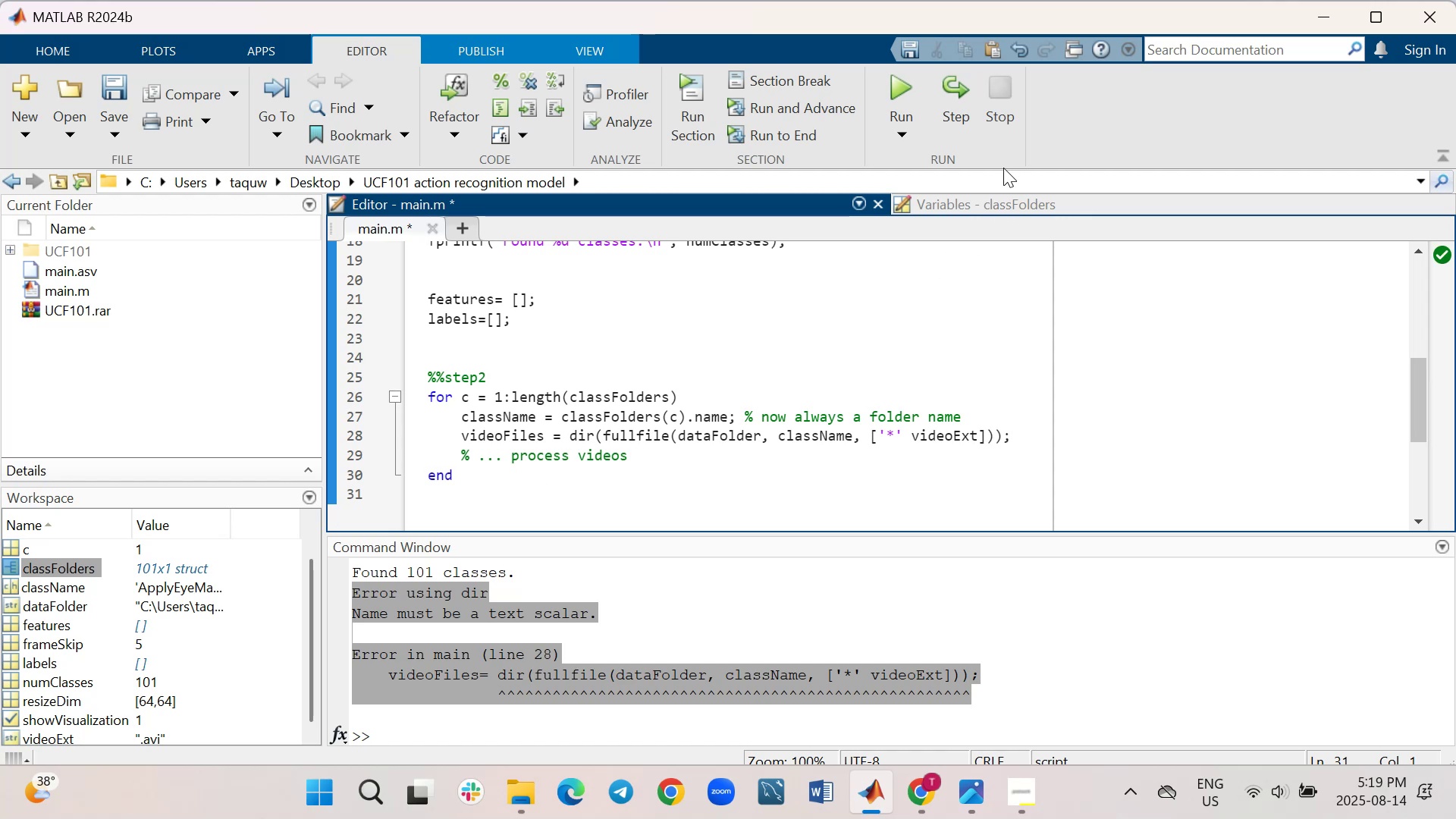 
left_click([900, 88])
 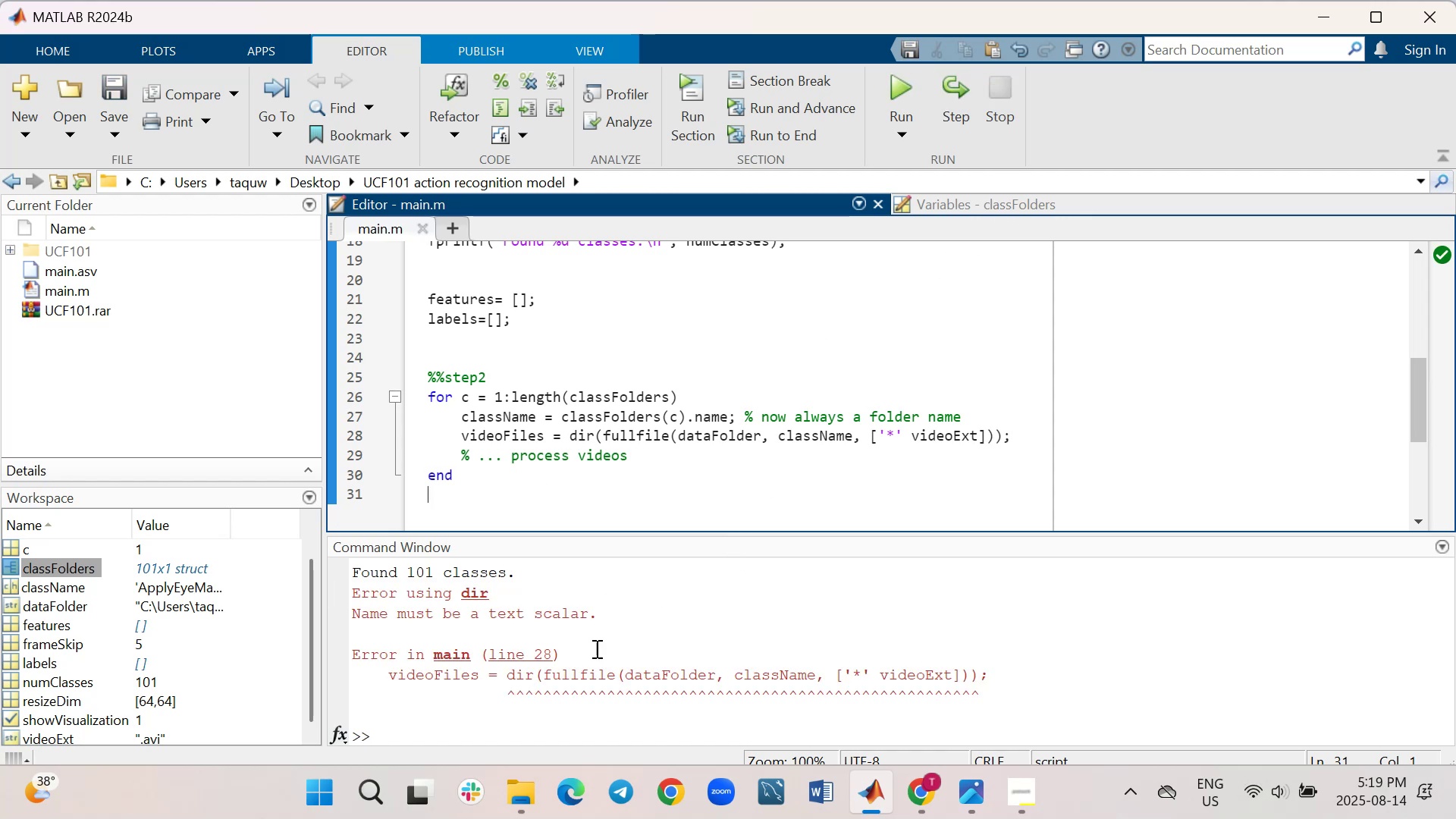 
left_click_drag(start_coordinate=[1001, 693], to_coordinate=[345, 593])
 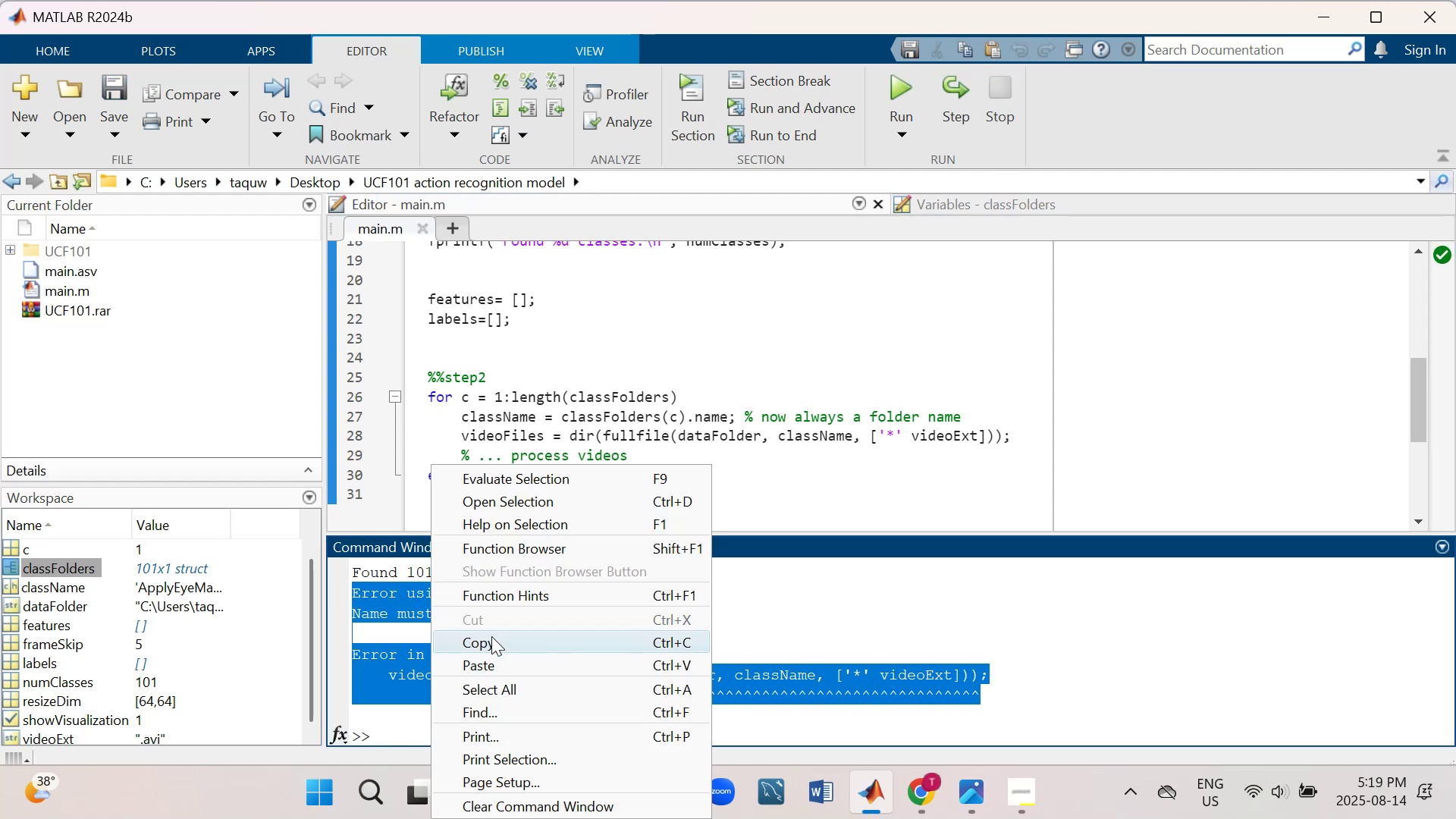 
left_click([497, 645])
 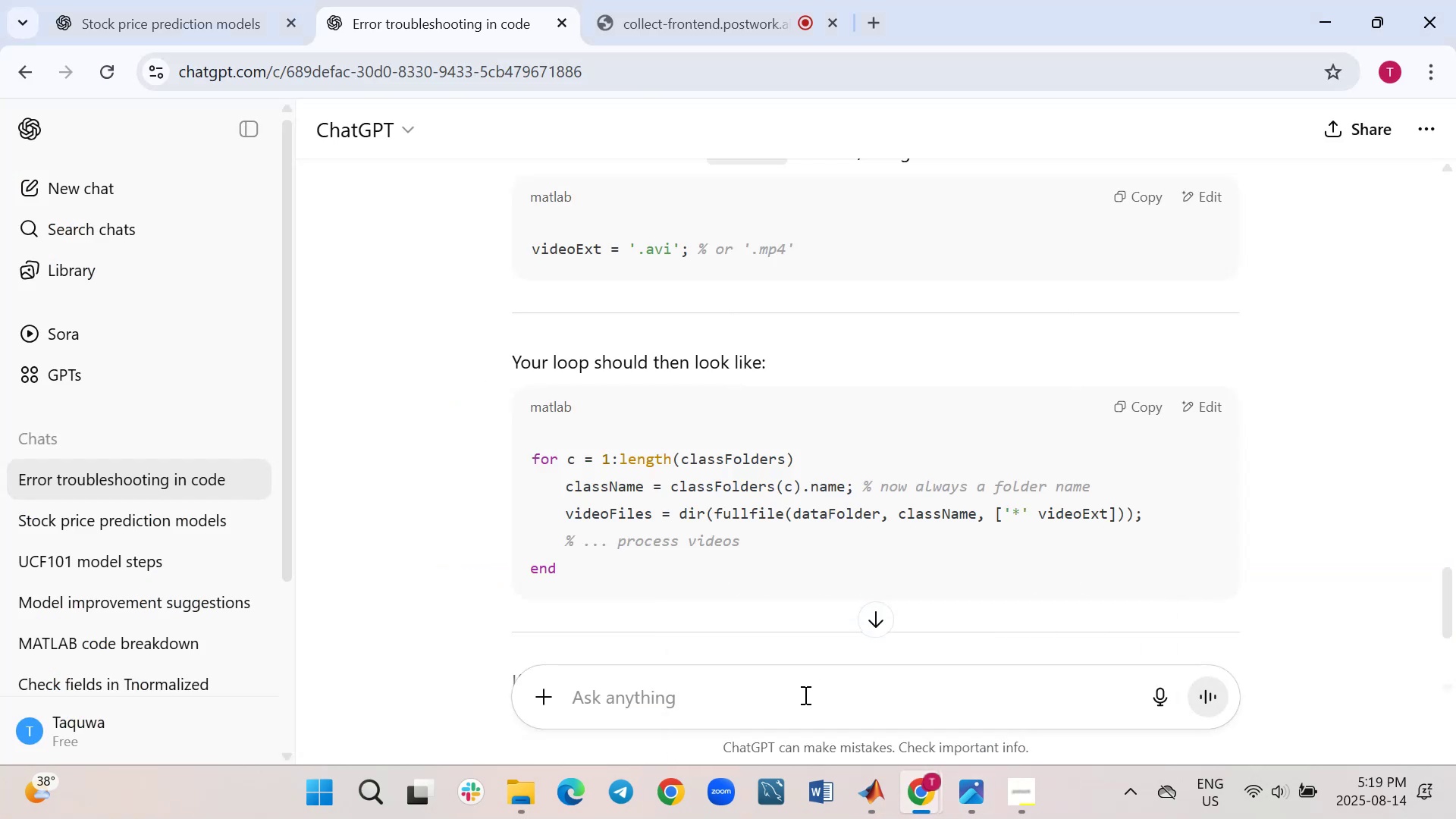 
left_click([715, 686])
 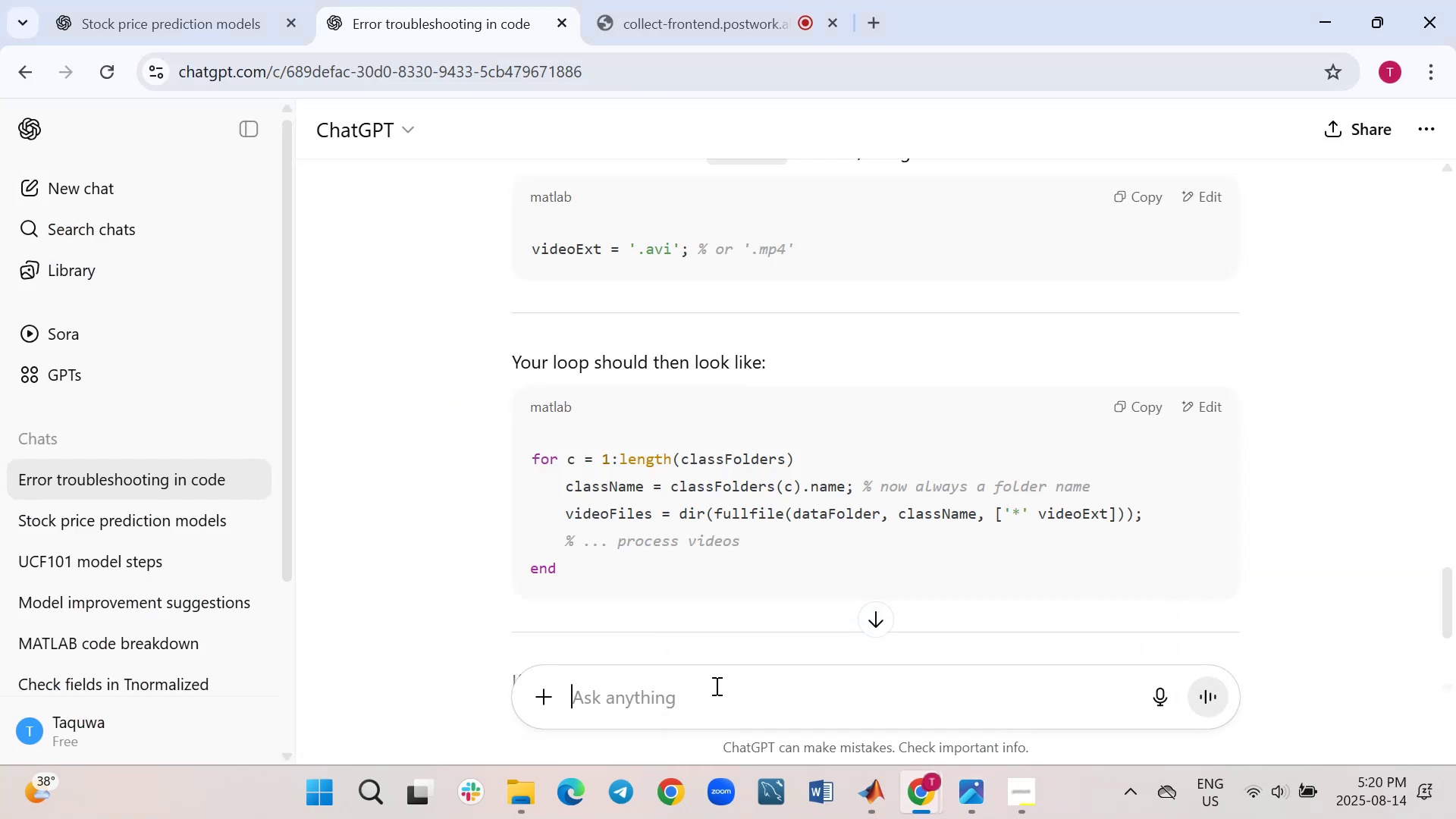 
right_click([715, 686])
 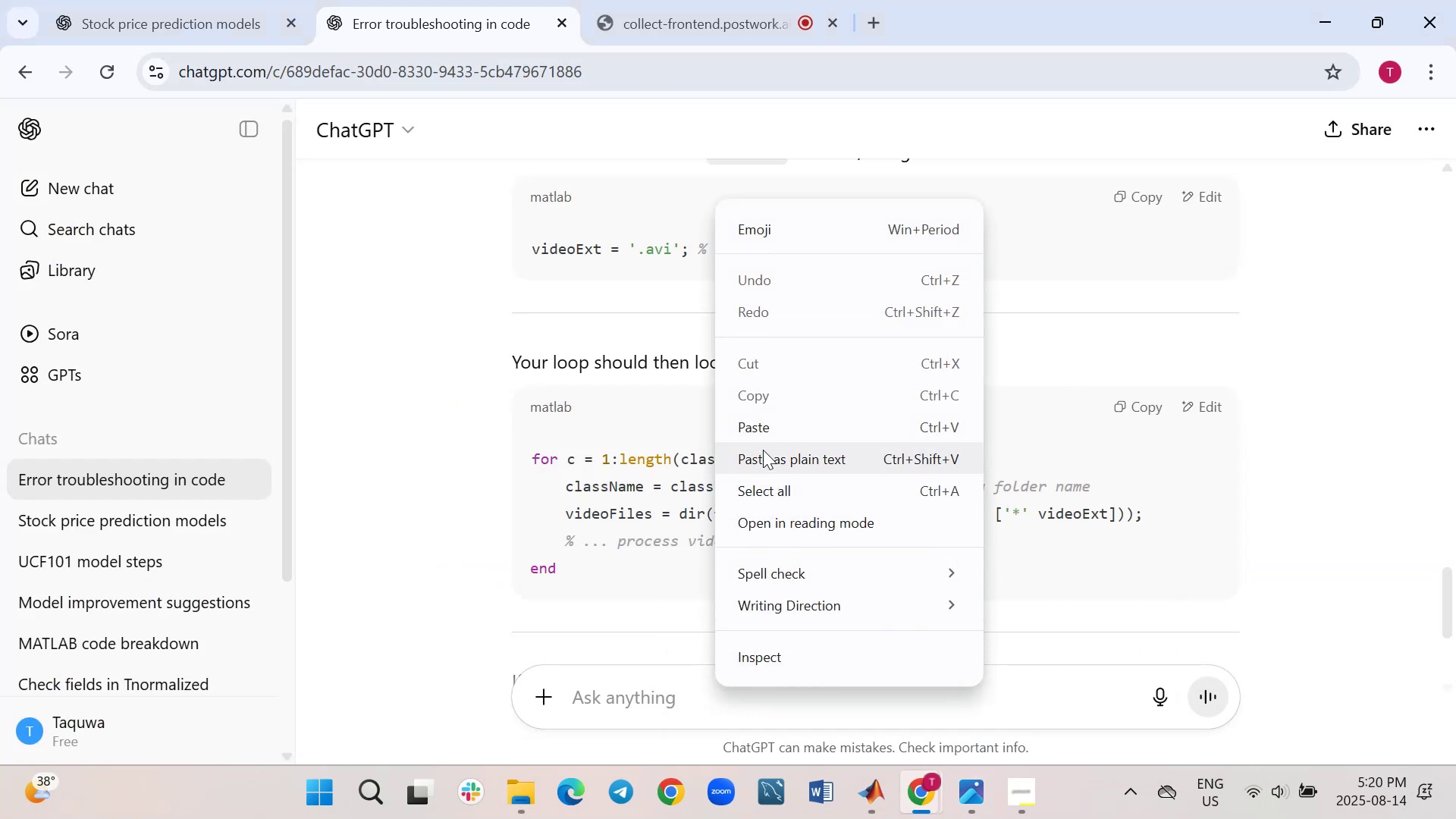 
left_click([763, 434])
 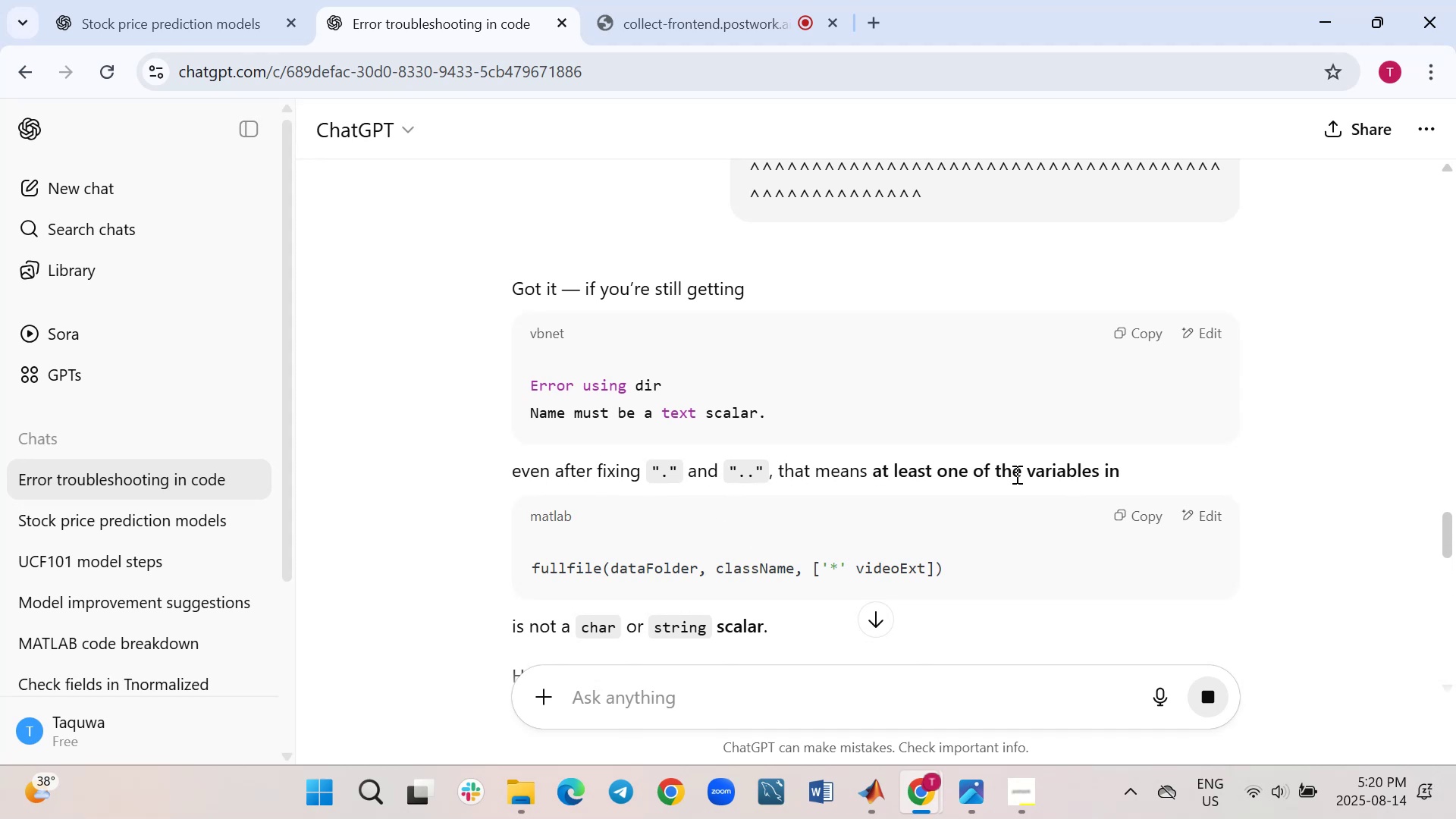 
wait(14.61)
 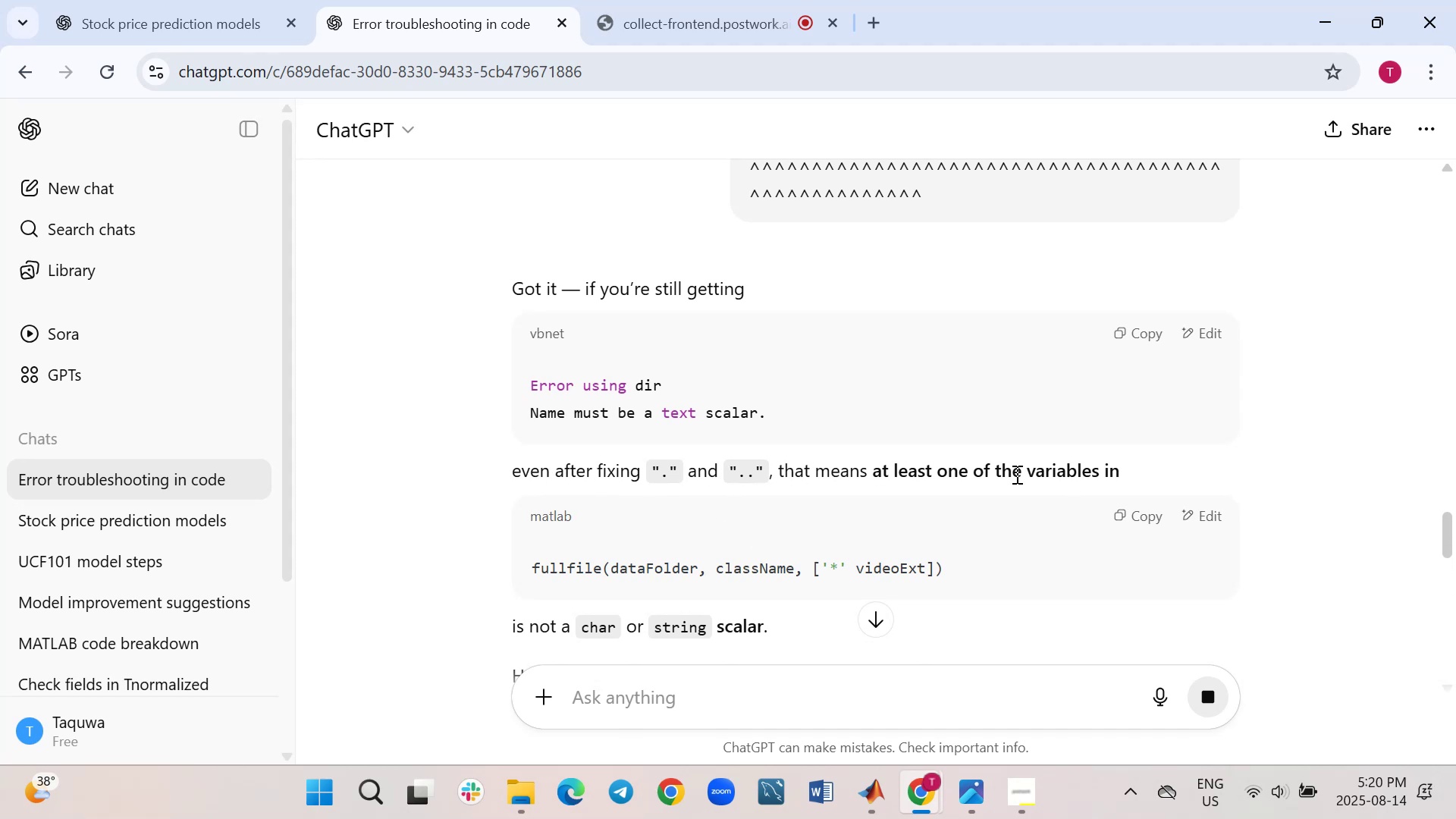 
scroll: coordinate [746, 573], scroll_direction: down, amount: 4.0
 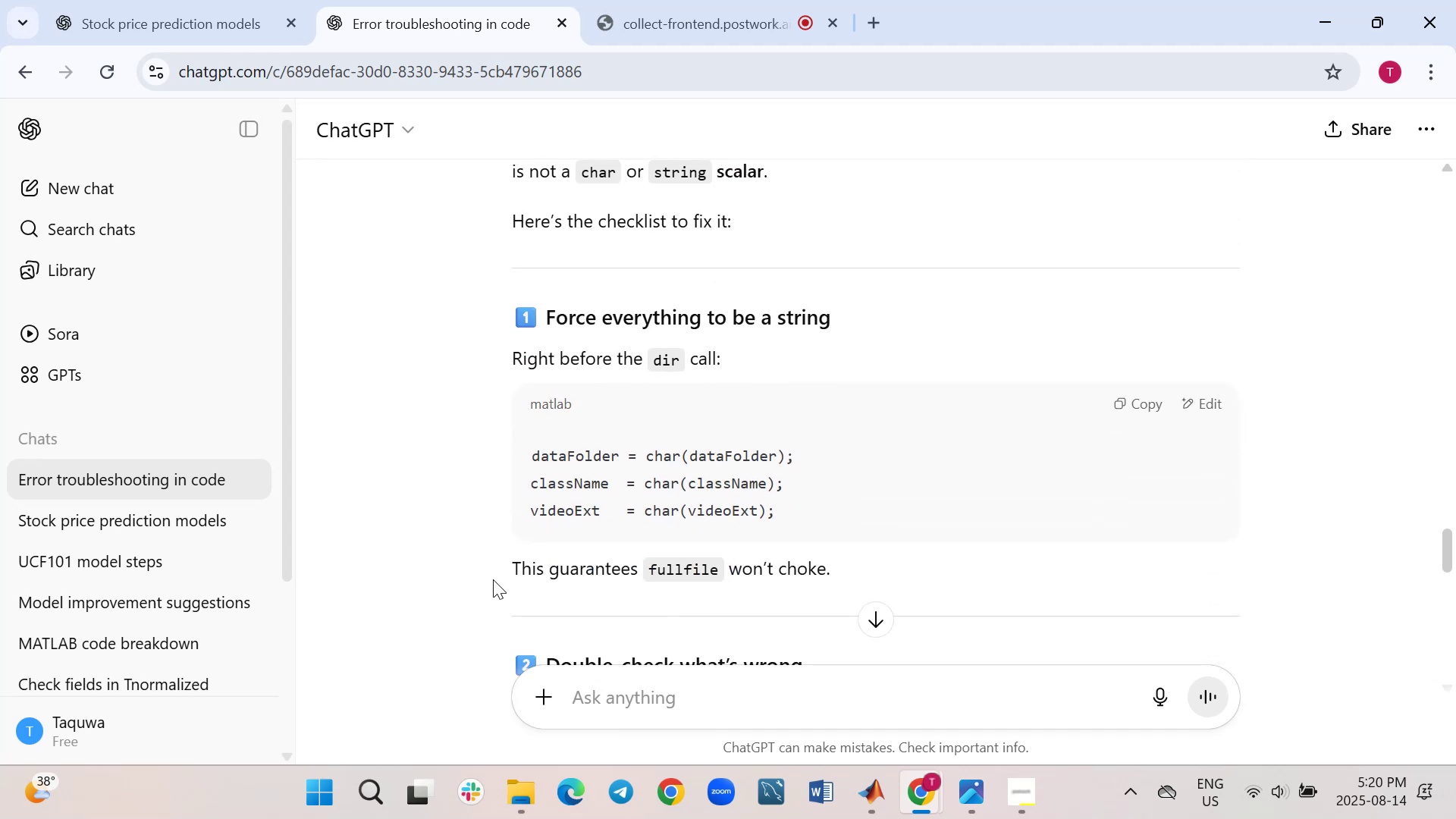 
wait(7.7)
 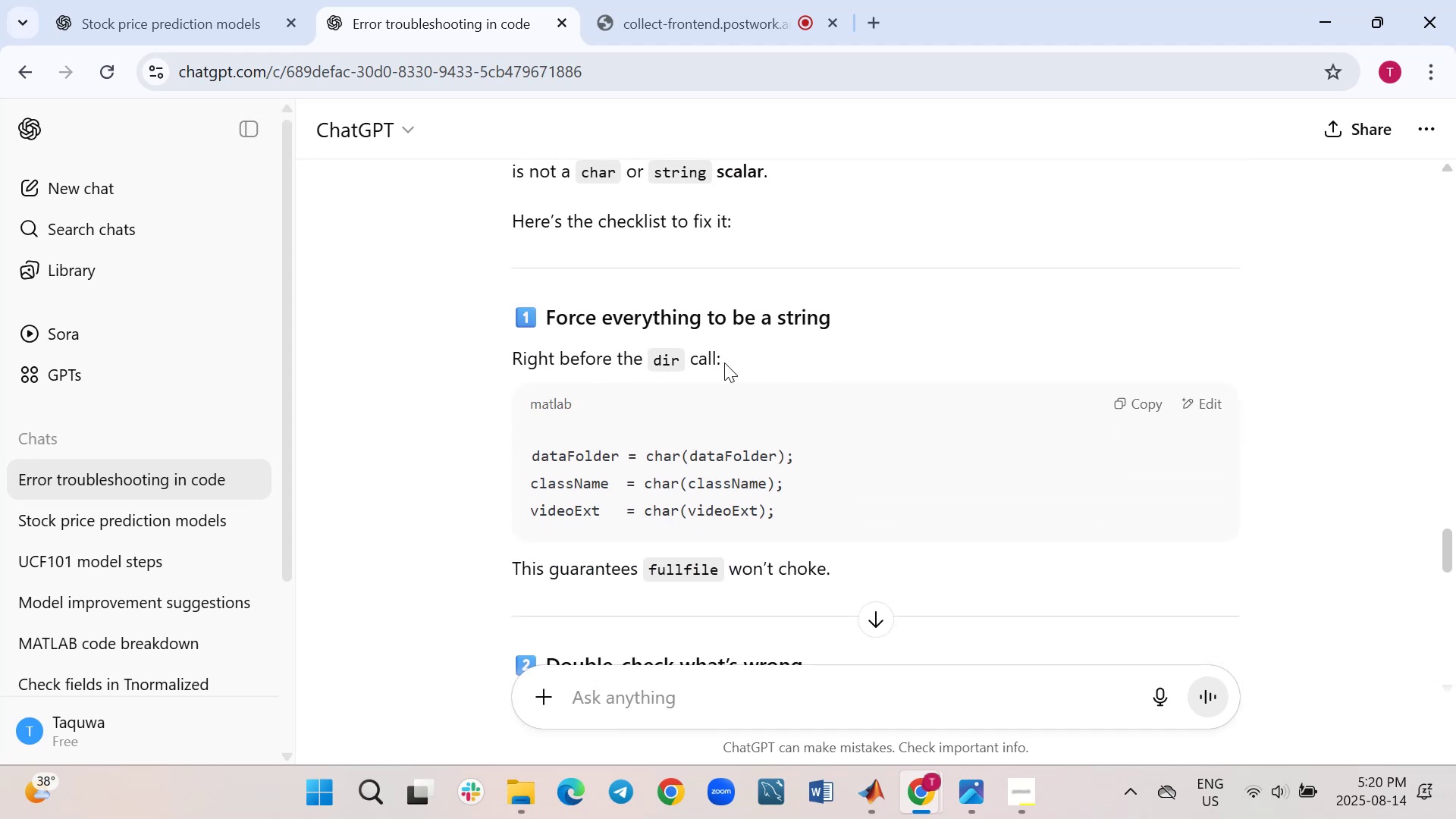 
scroll: coordinate [500, 576], scroll_direction: down, amount: 1.0
 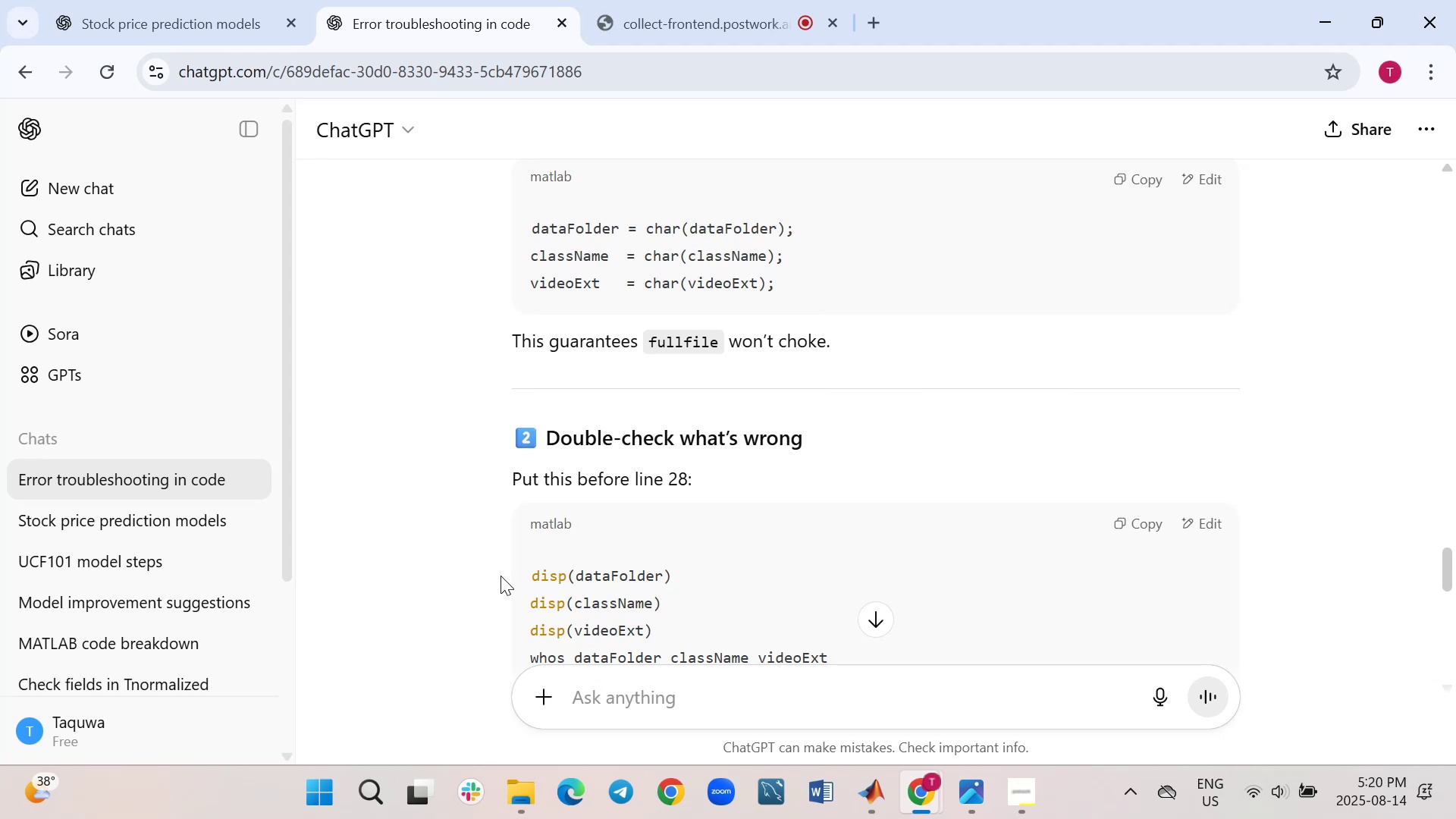 